 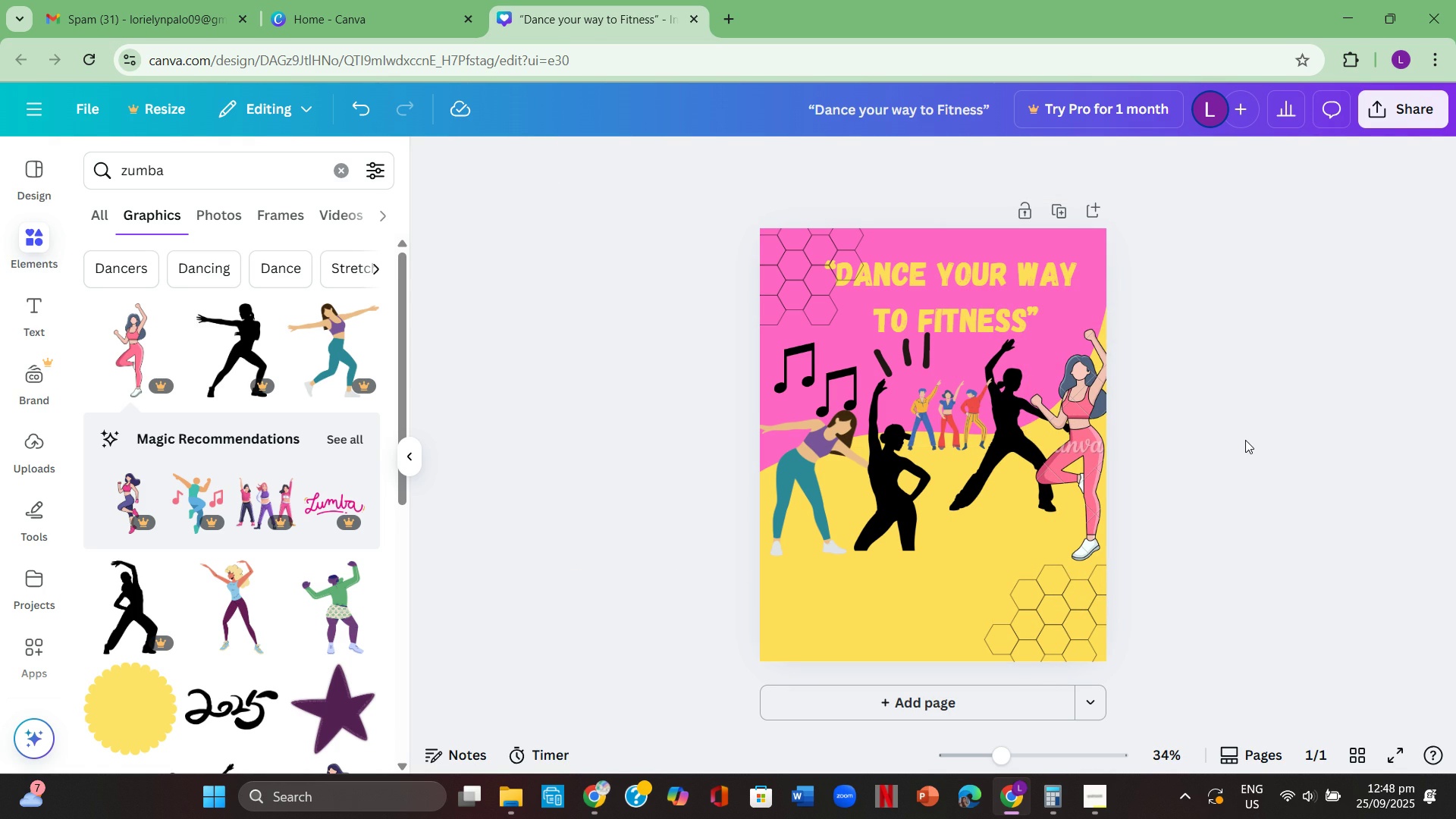 
left_click([1089, 437])
 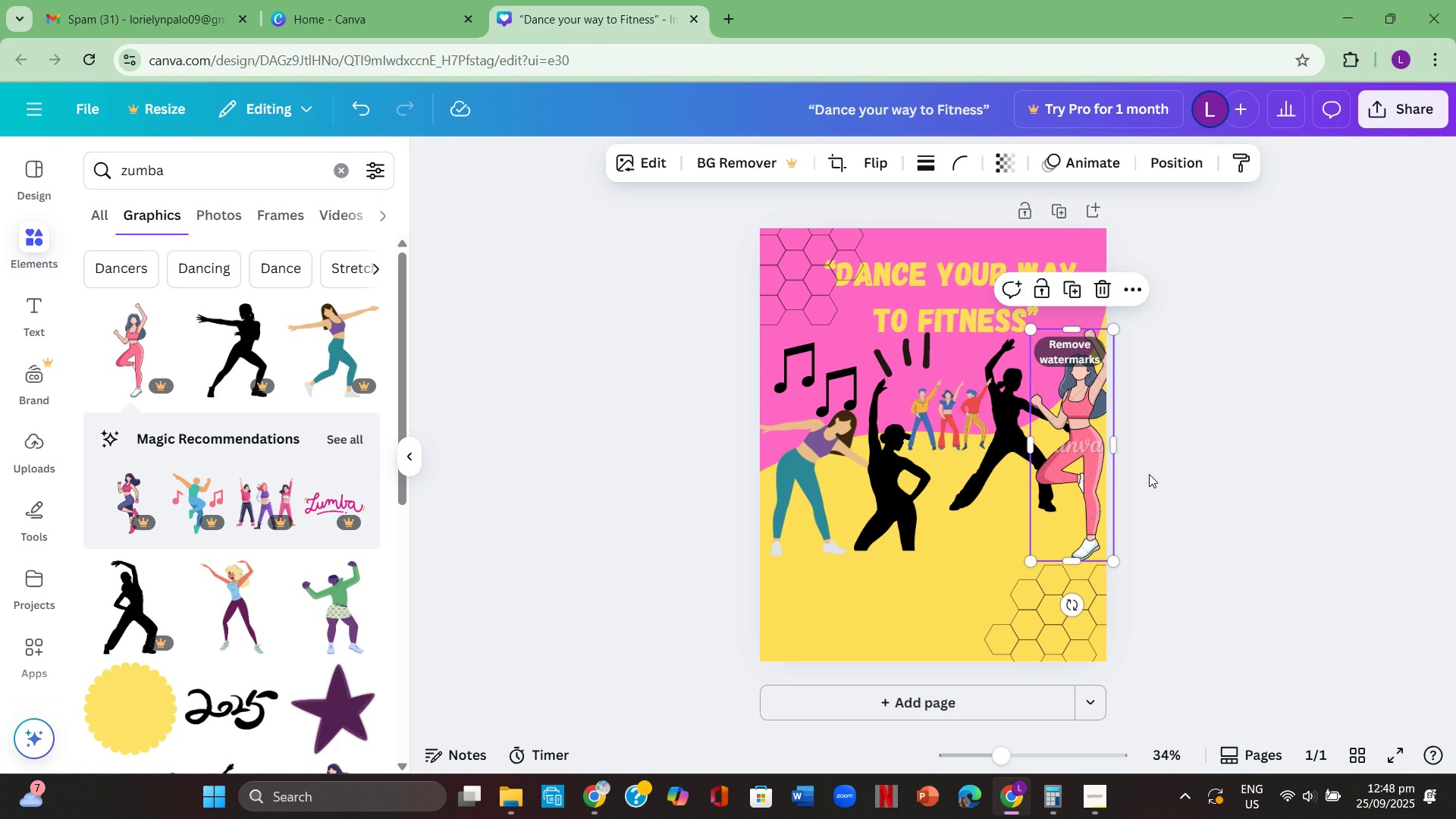 
key(Backspace)
 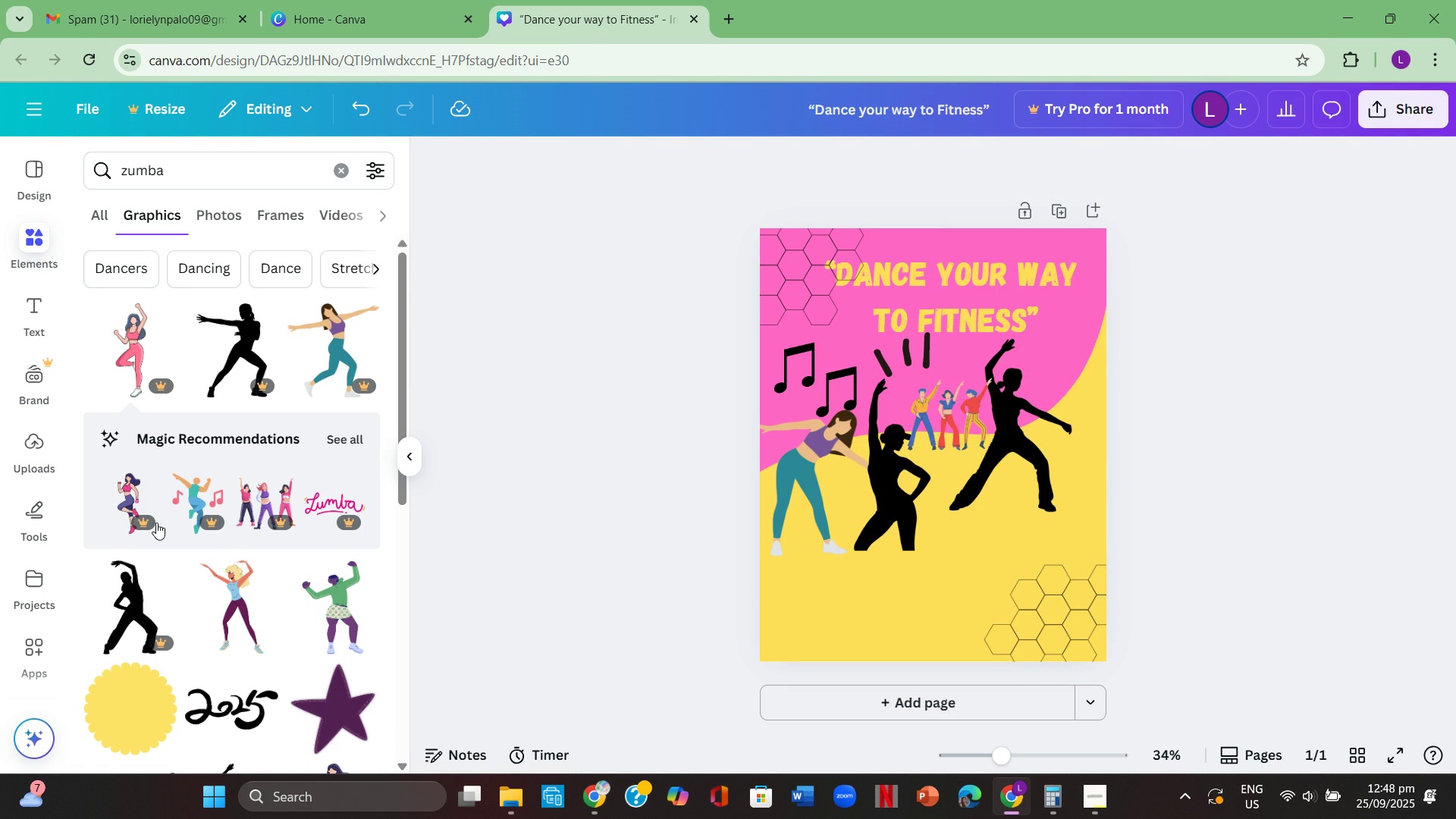 
scroll: coordinate [249, 516], scroll_direction: down, amount: 3.0
 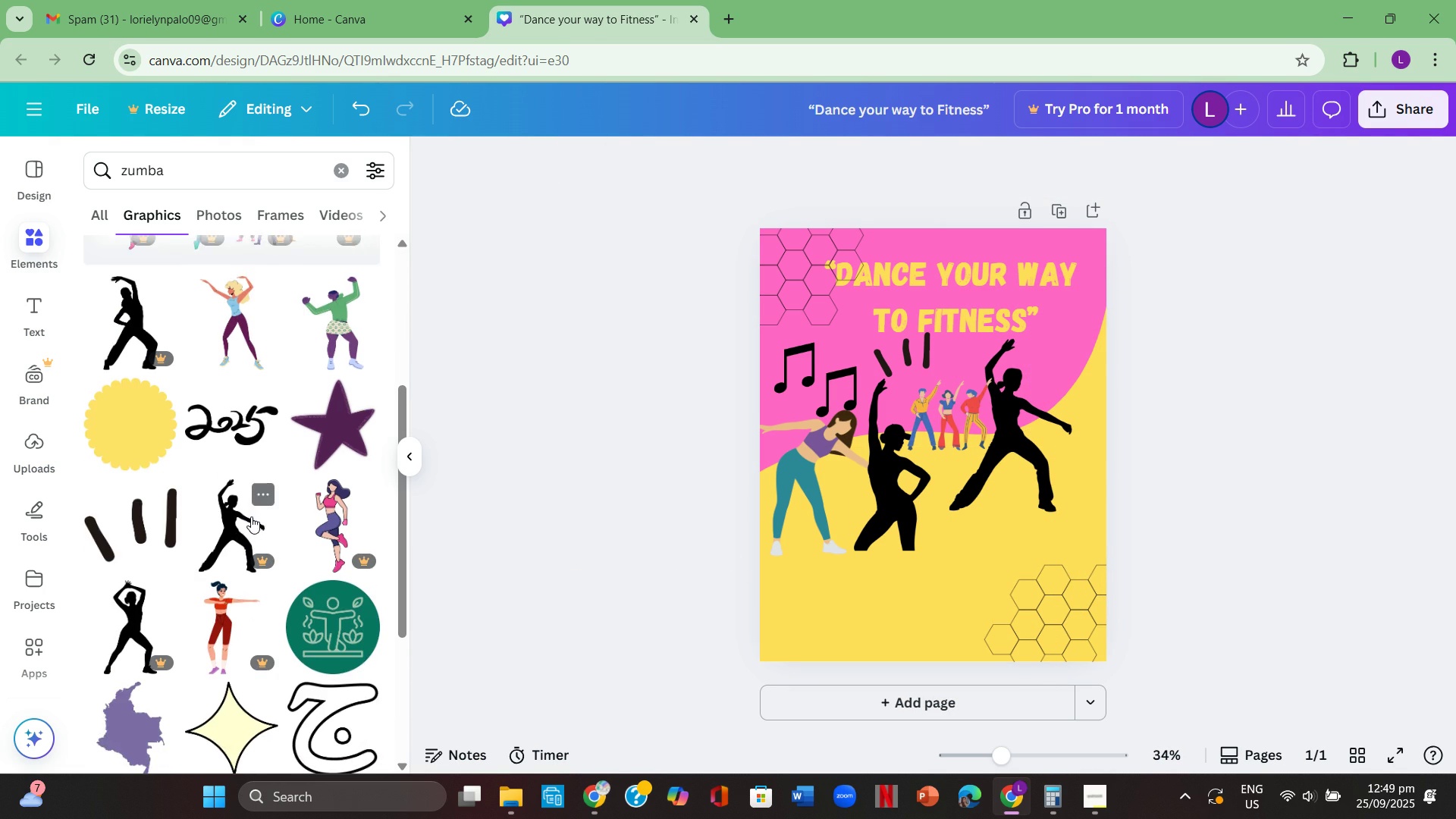 
scroll: coordinate [251, 517], scroll_direction: up, amount: 1.0
 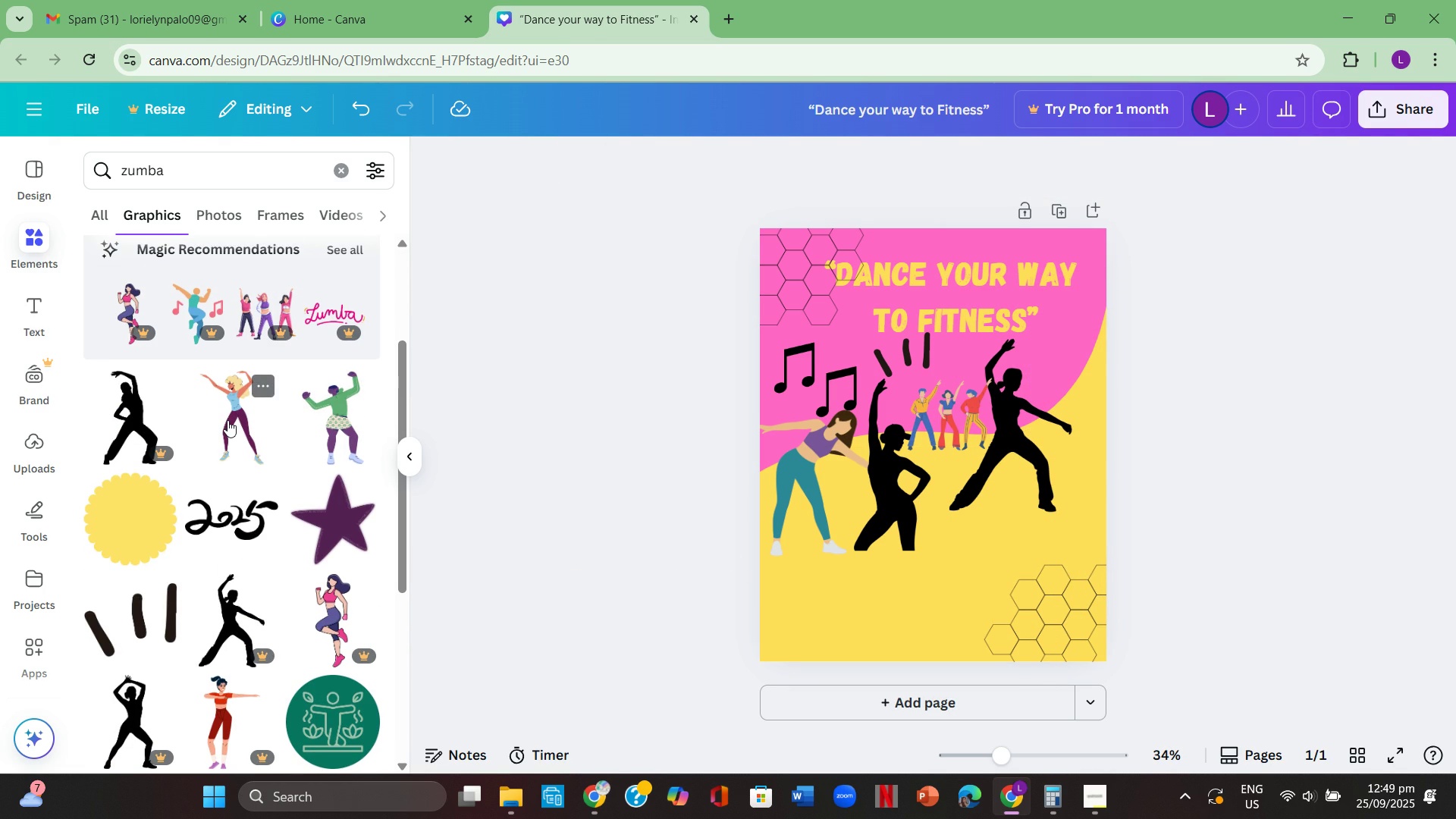 
left_click([228, 420])